 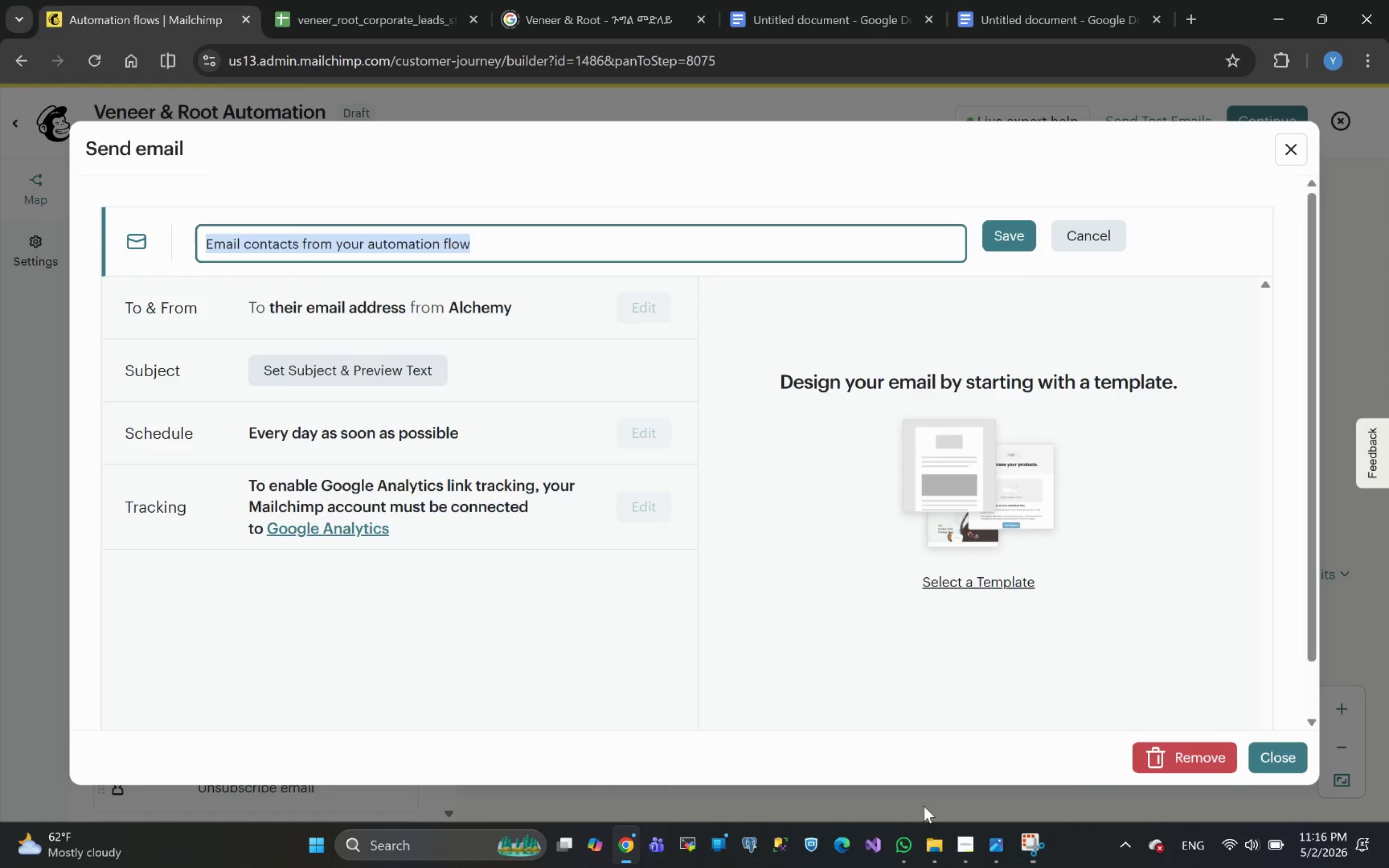 
key(Control+V)
 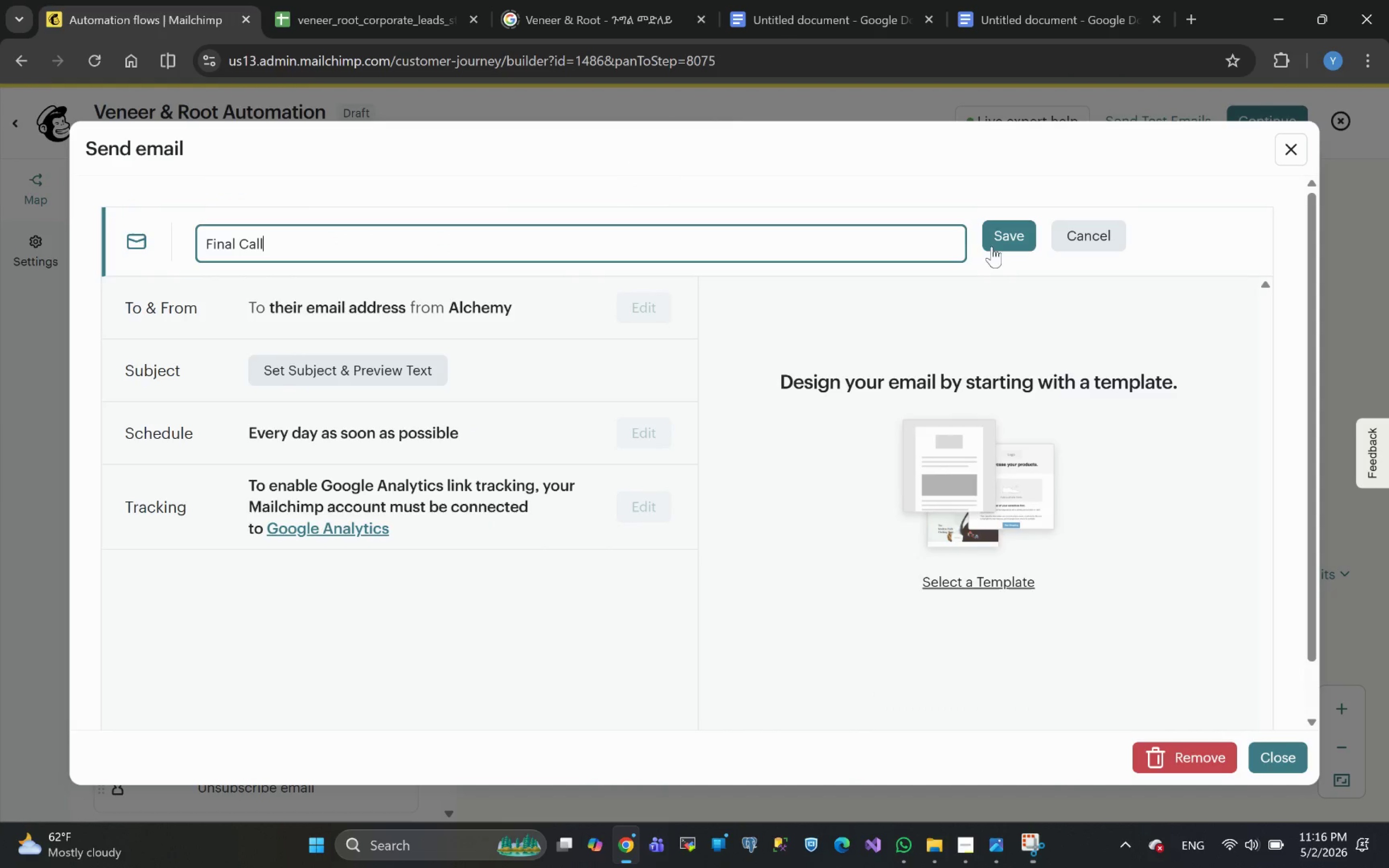 
left_click([1005, 239])
 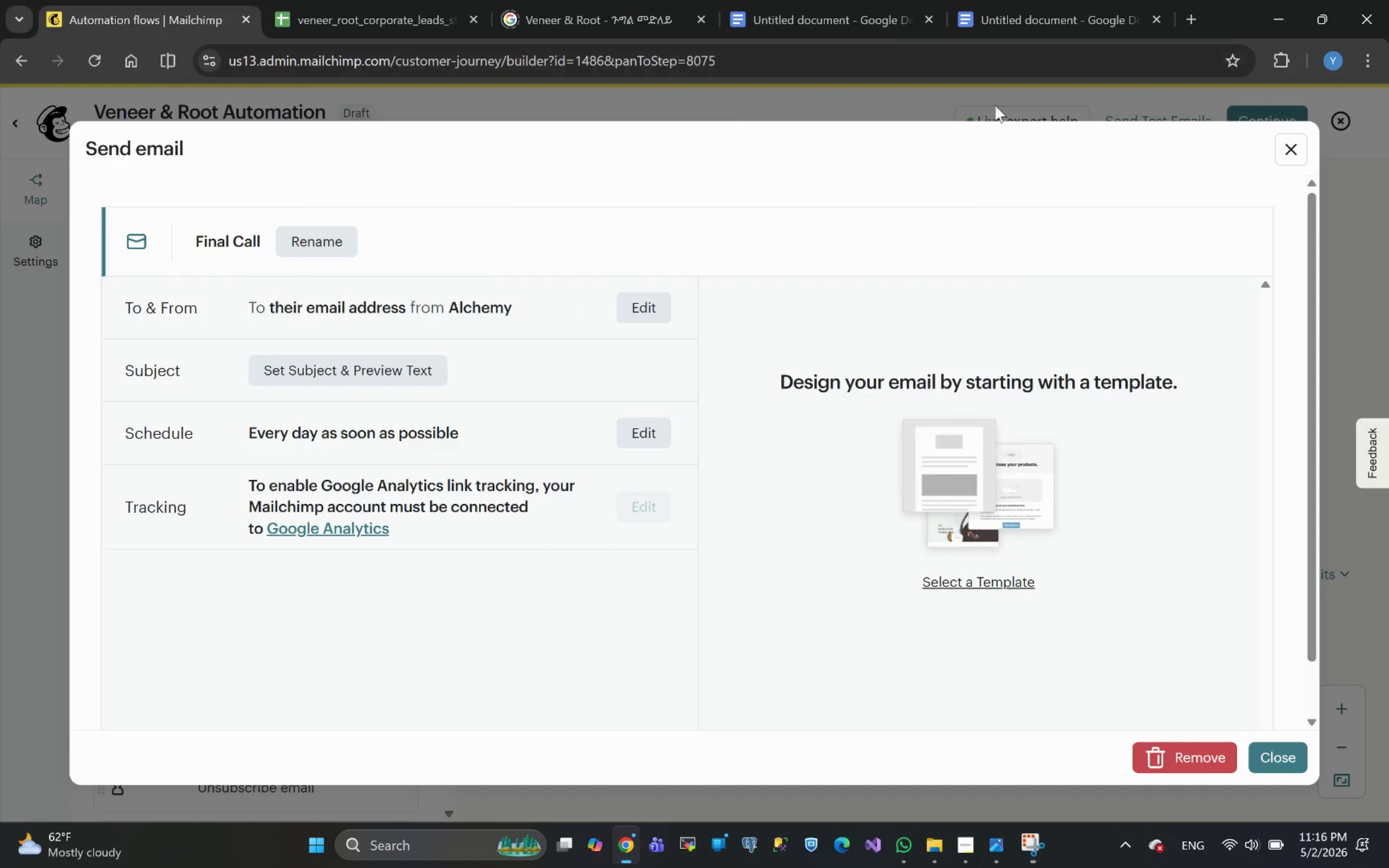 
left_click([1011, 17])
 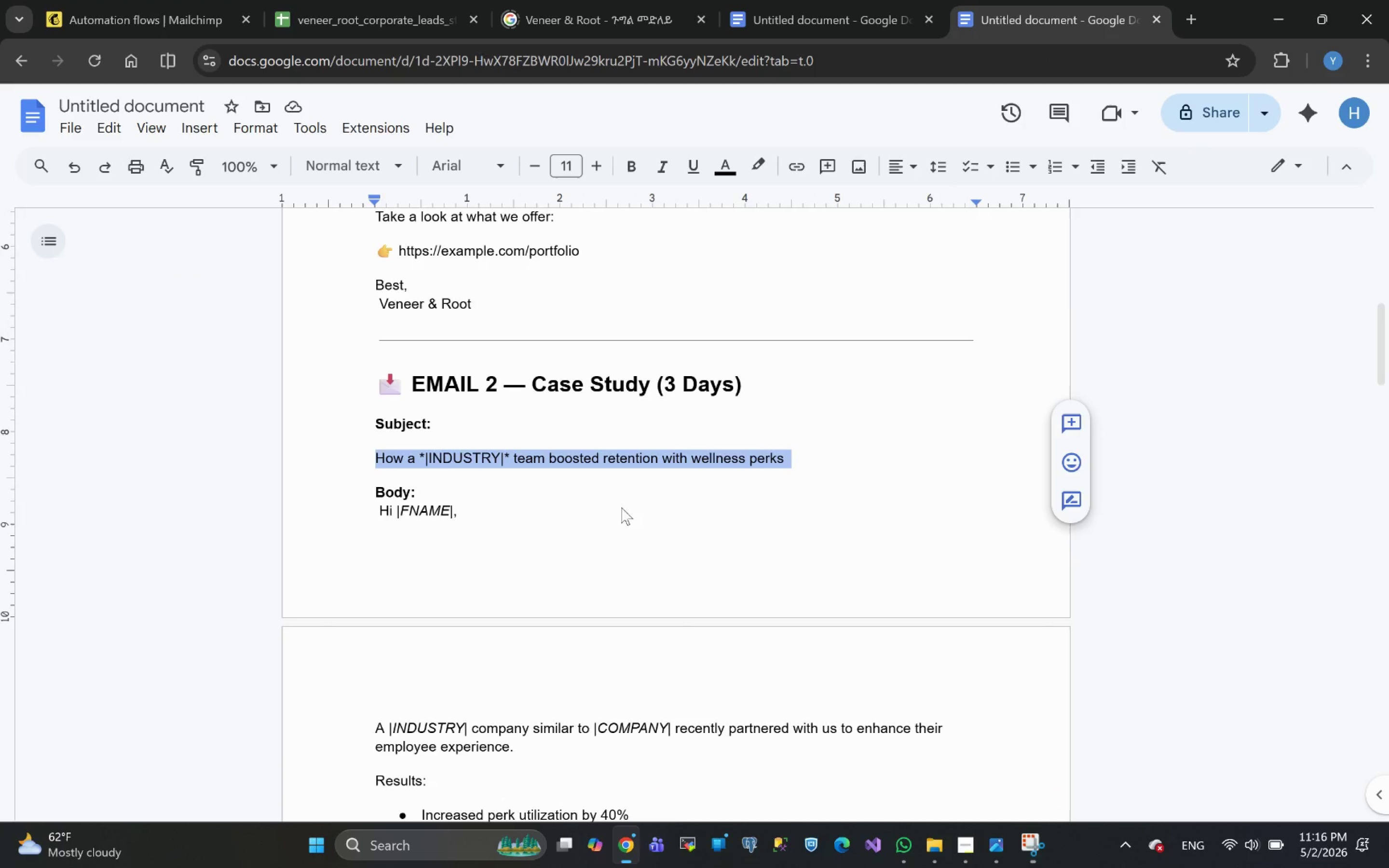 
scroll: coordinate [607, 432], scroll_direction: down, amount: 8.0
 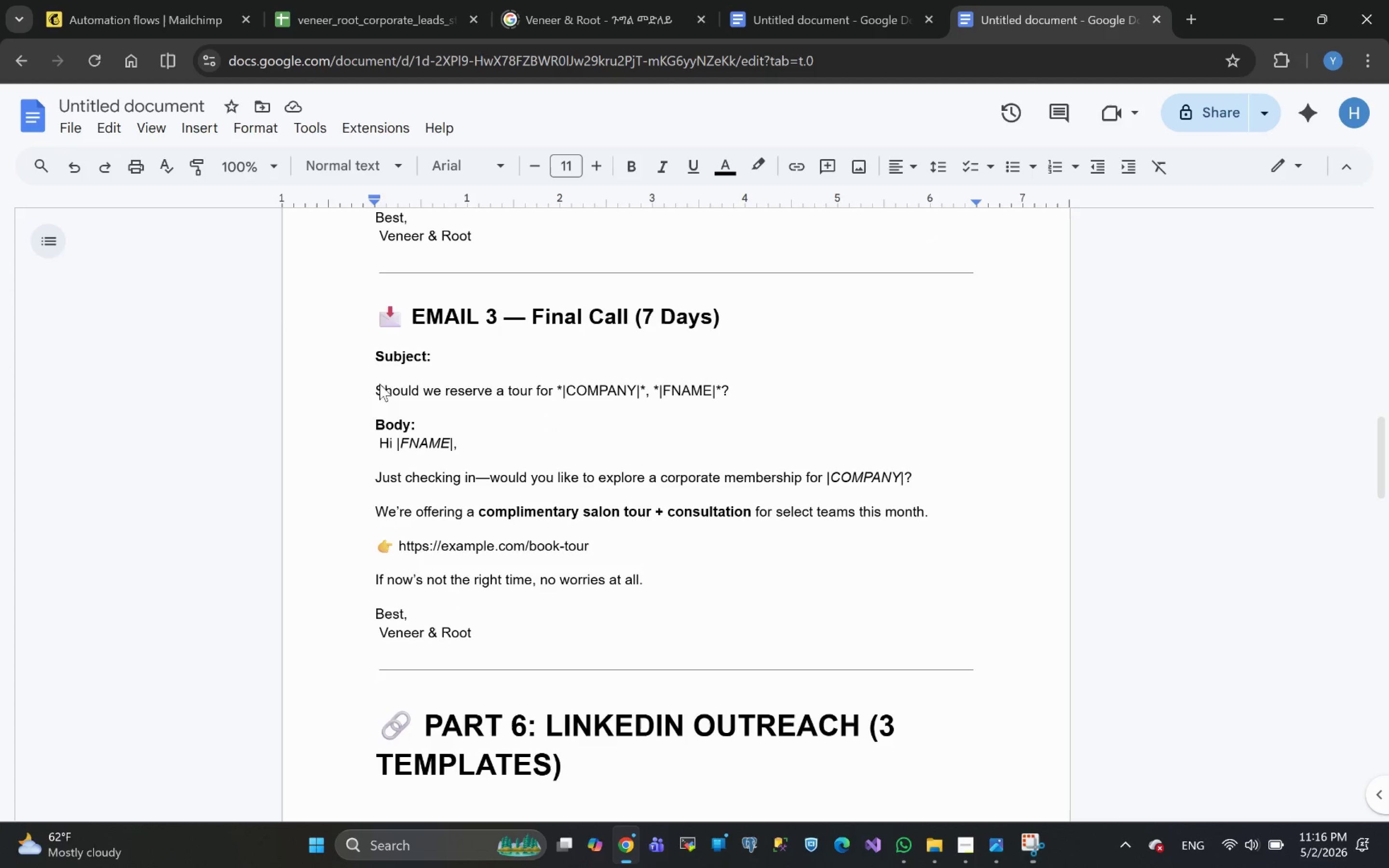 
left_click([731, 390])
 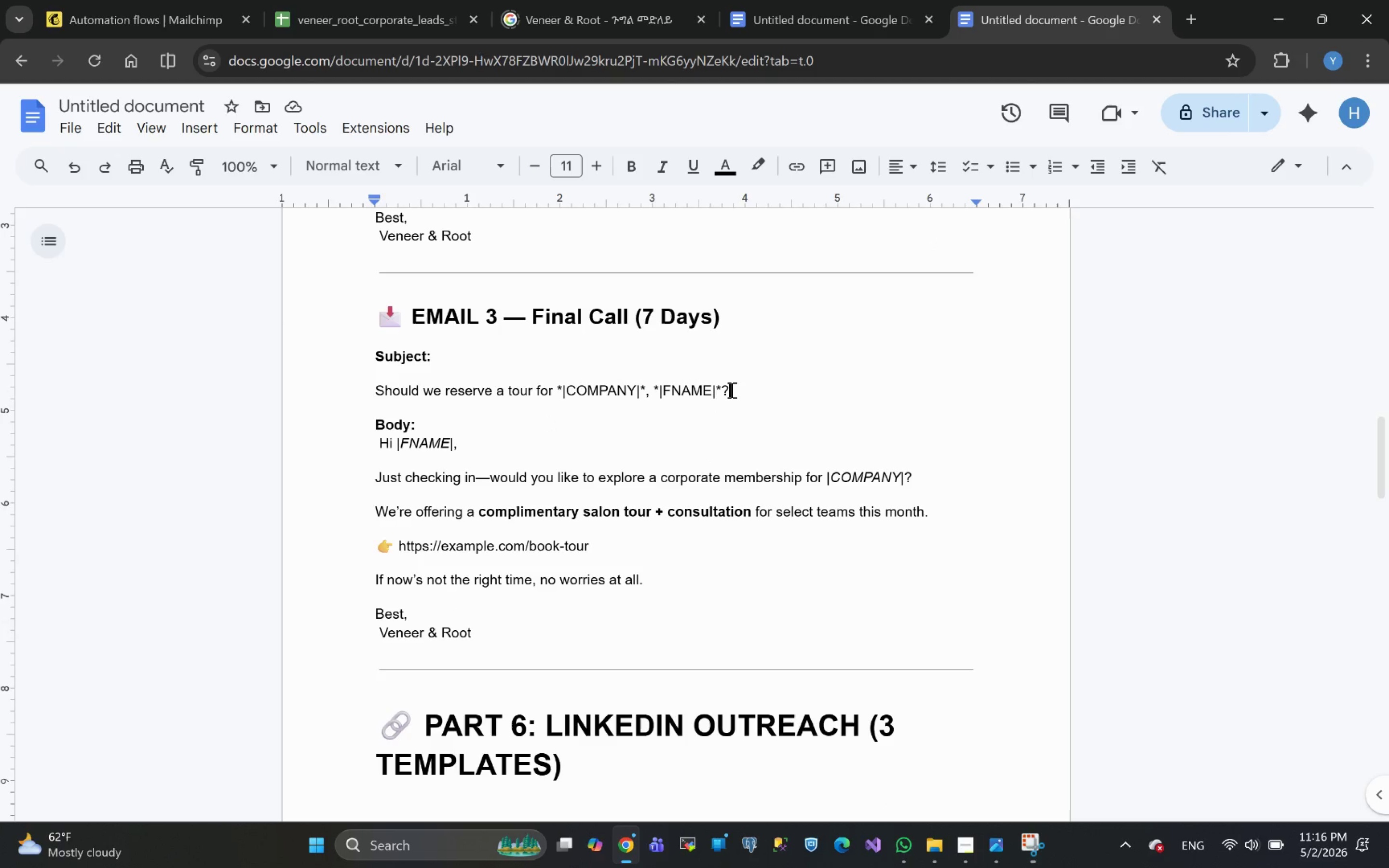 
left_click_drag(start_coordinate=[731, 390], to_coordinate=[327, 387])
 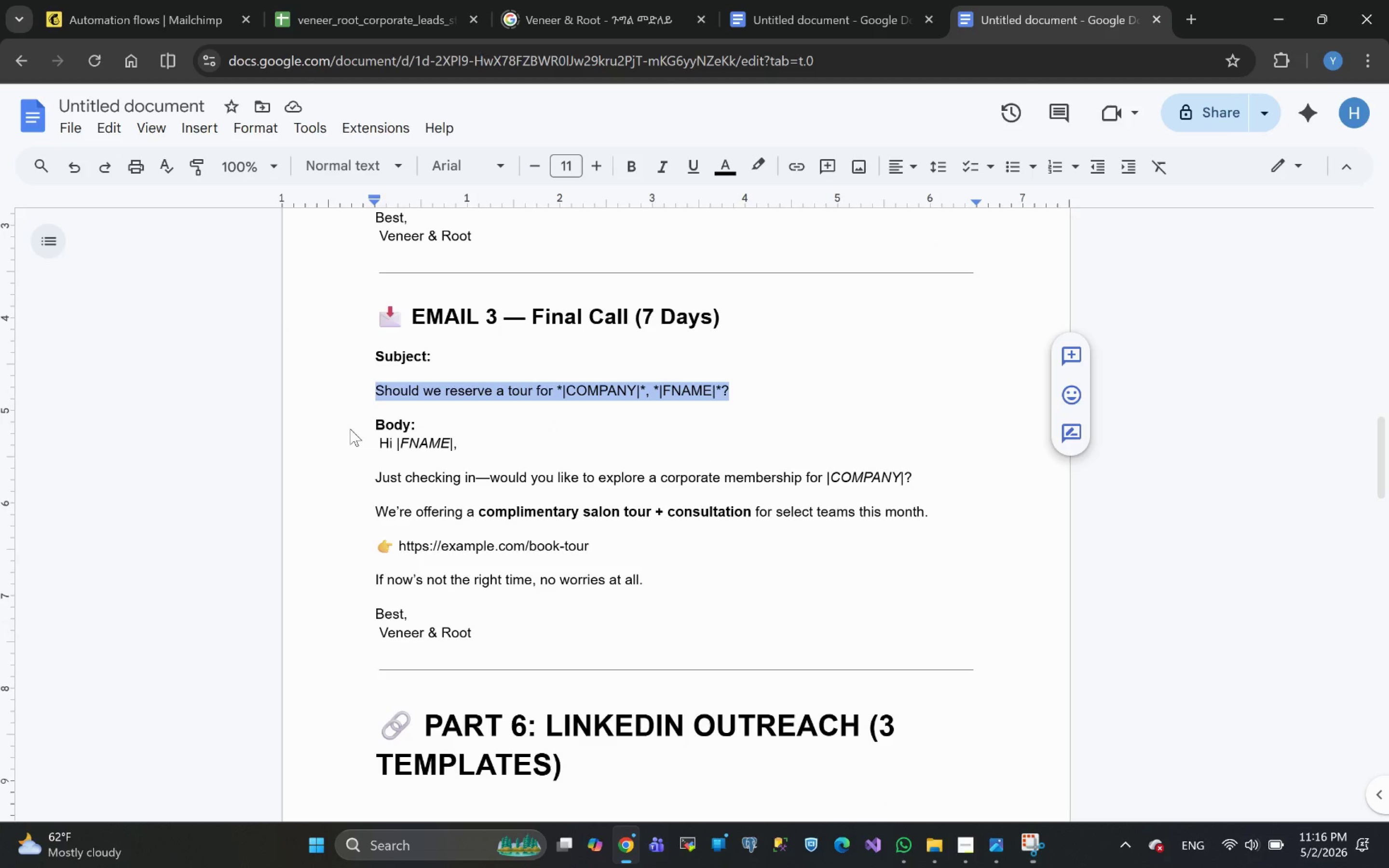 
key(Control+C)
 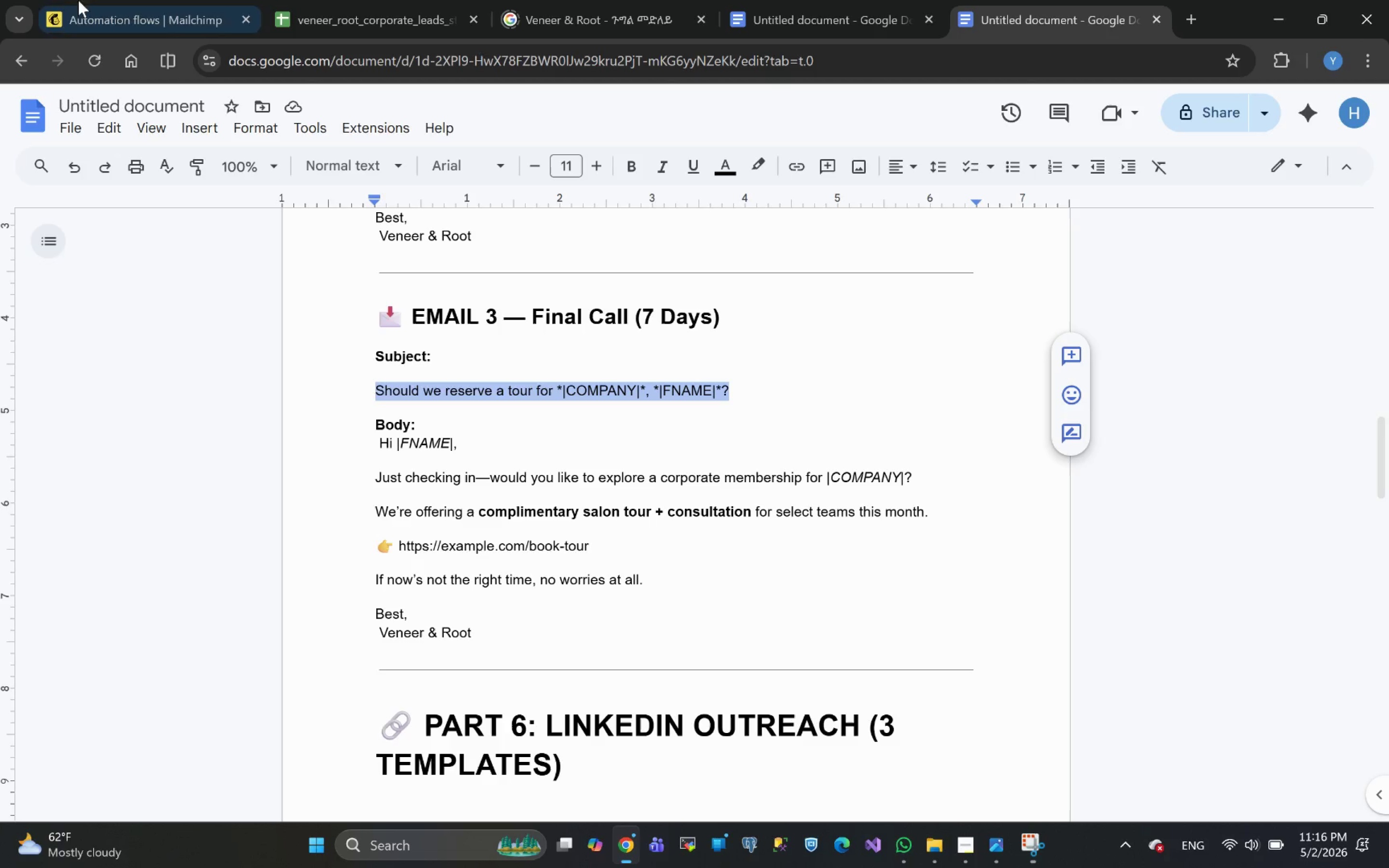 
left_click([99, 7])
 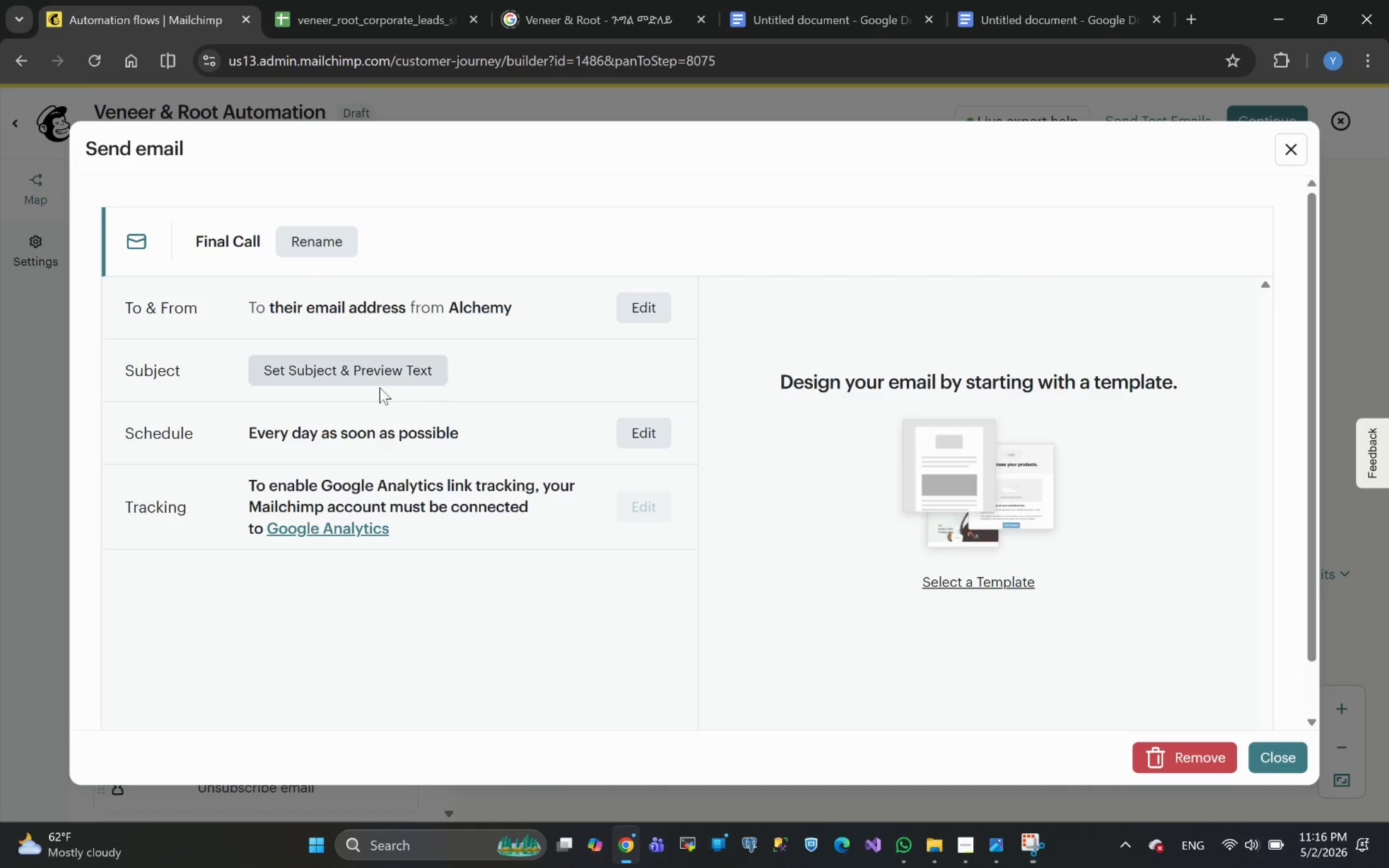 
left_click([354, 372])
 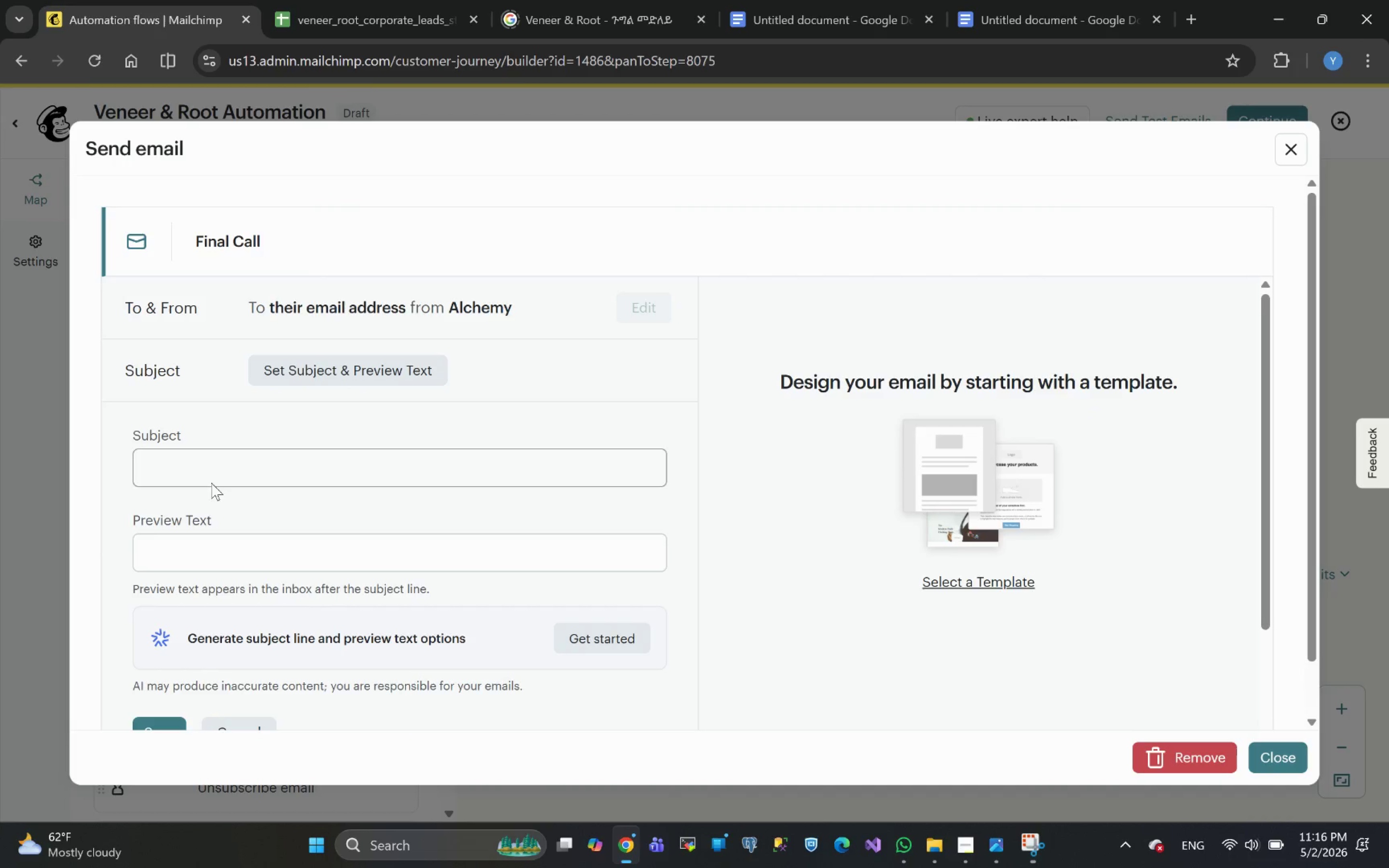 
left_click([217, 469])
 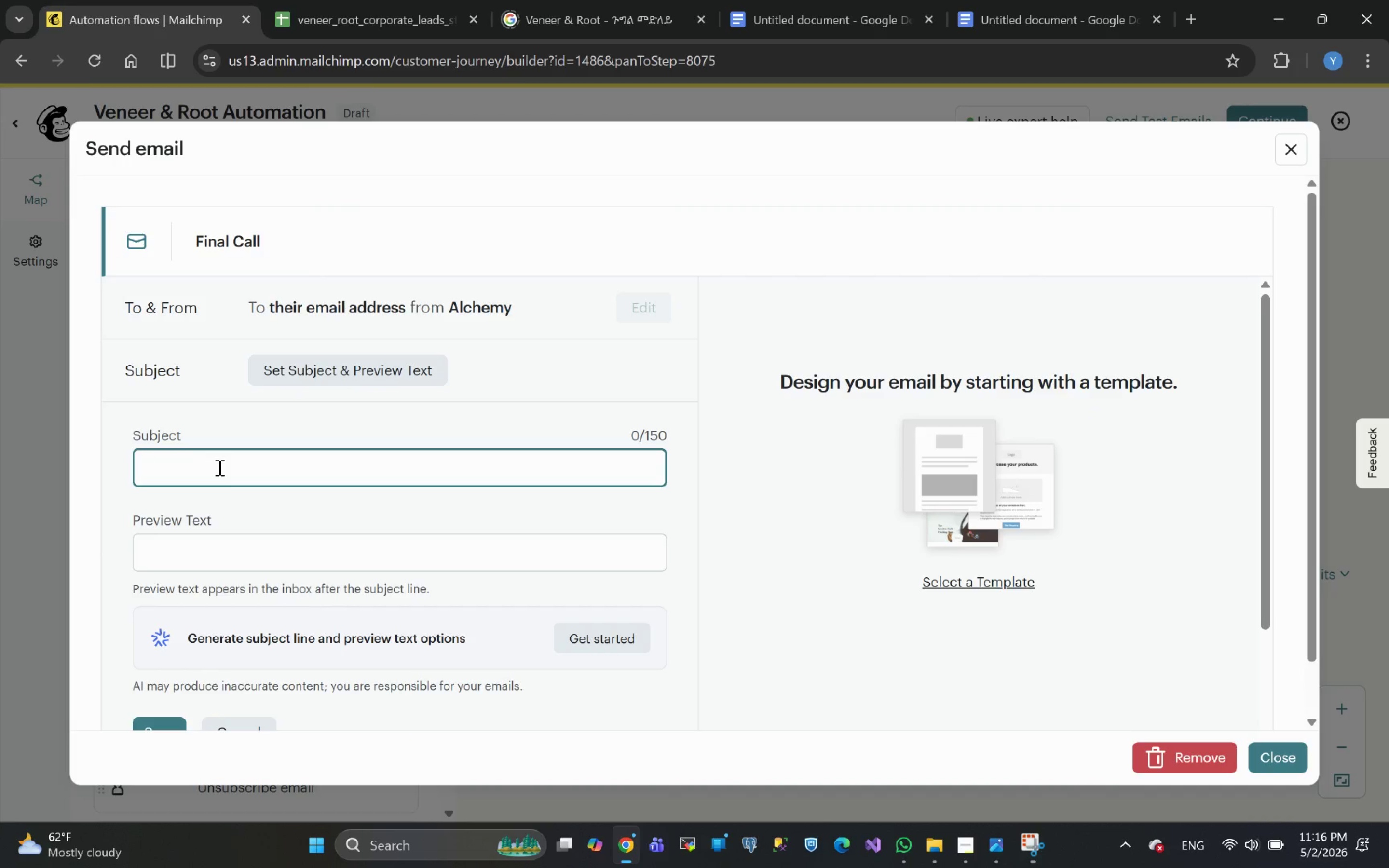 
key(Control+V)
 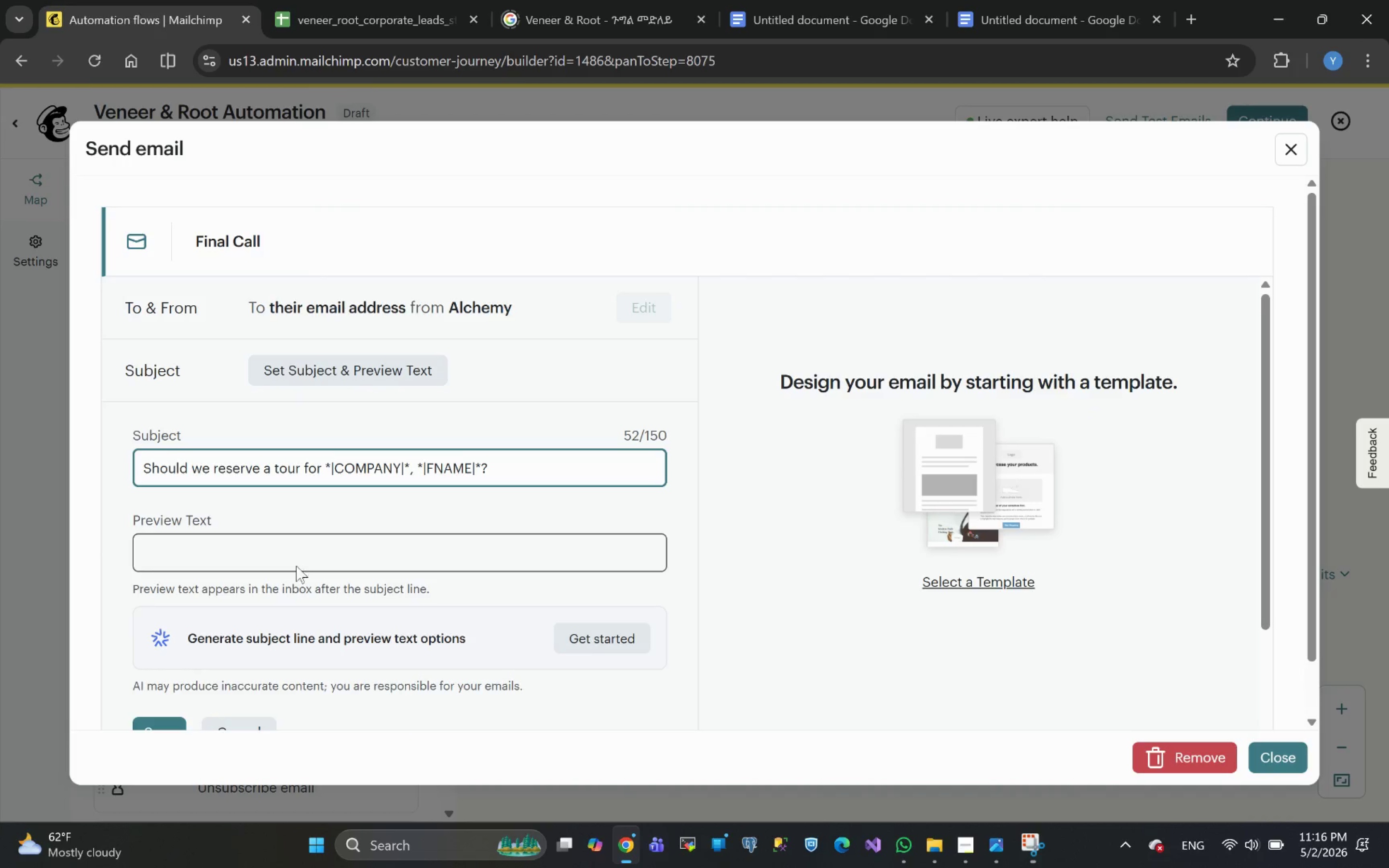 
scroll: coordinate [232, 592], scroll_direction: down, amount: 1.0
 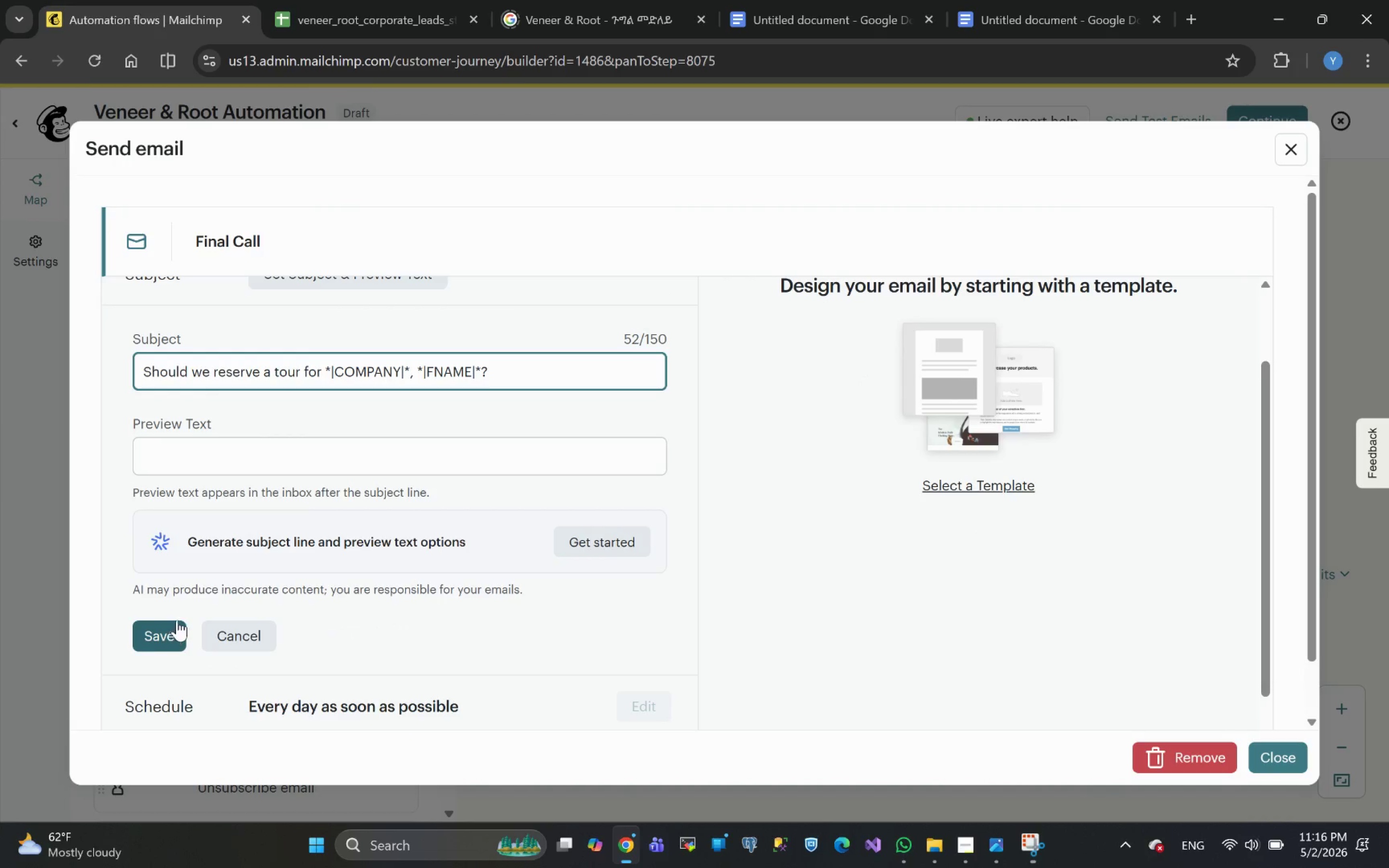 
left_click([171, 627])
 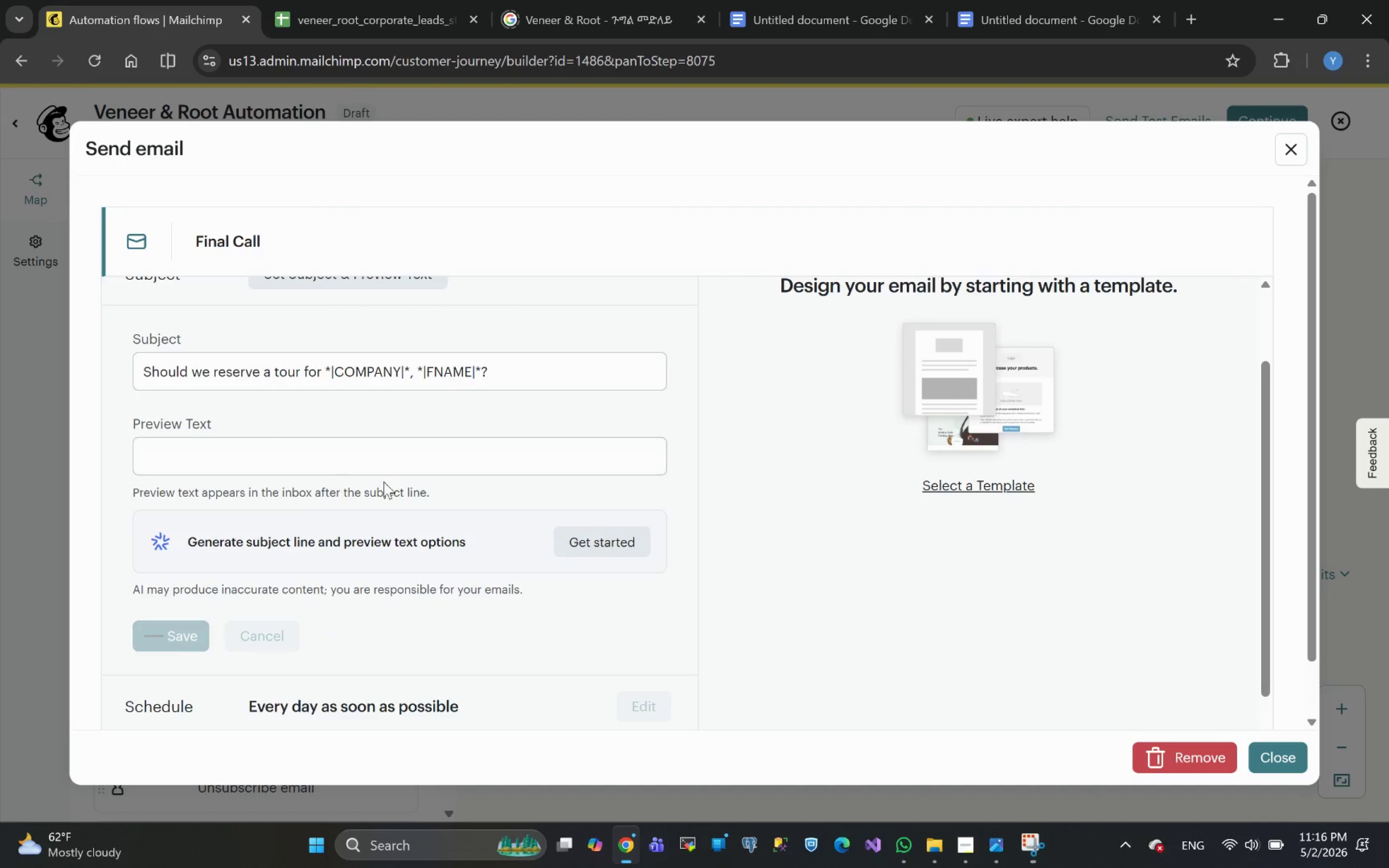 
scroll: coordinate [487, 523], scroll_direction: up, amount: 3.0
 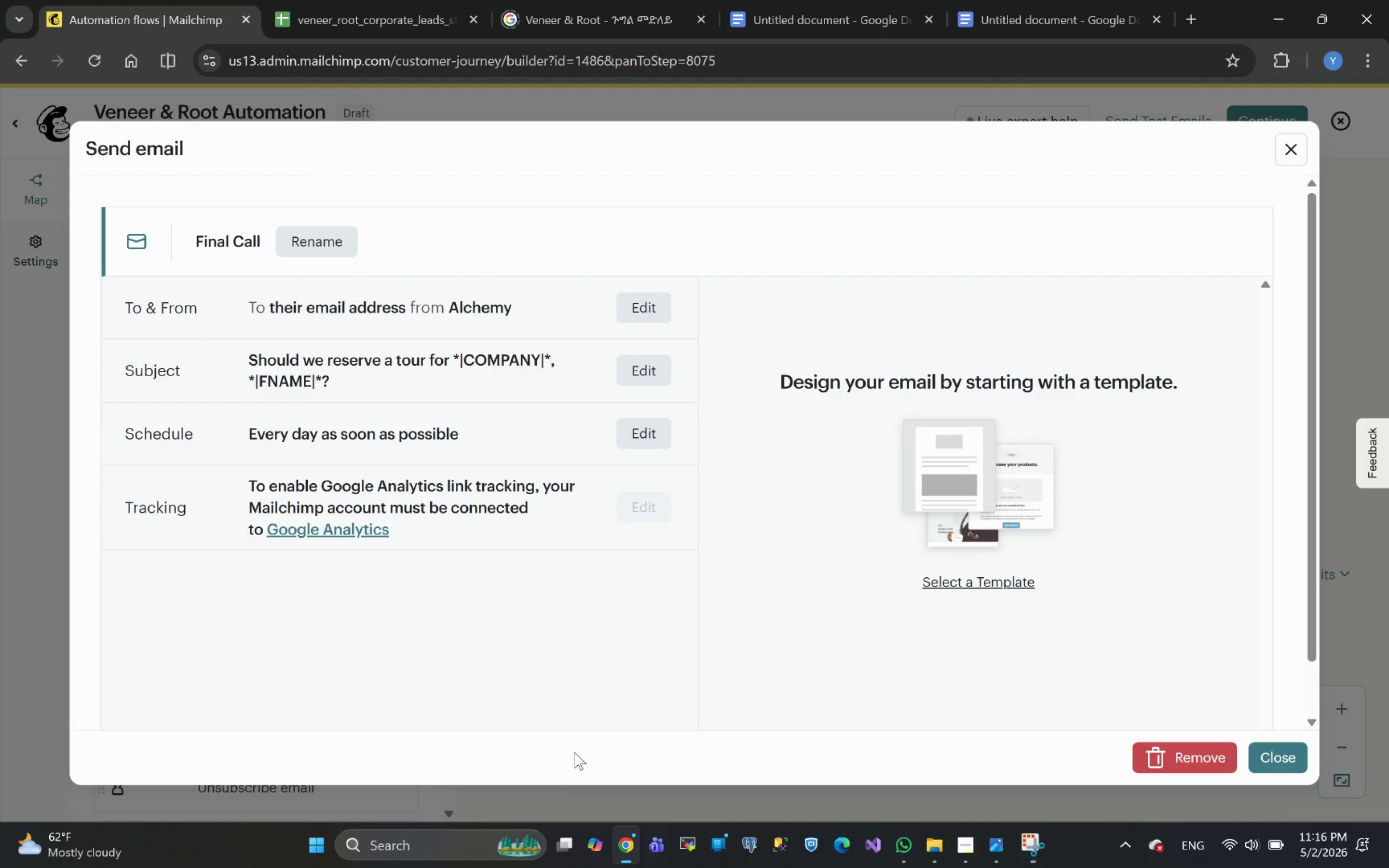 
wait(5.53)
 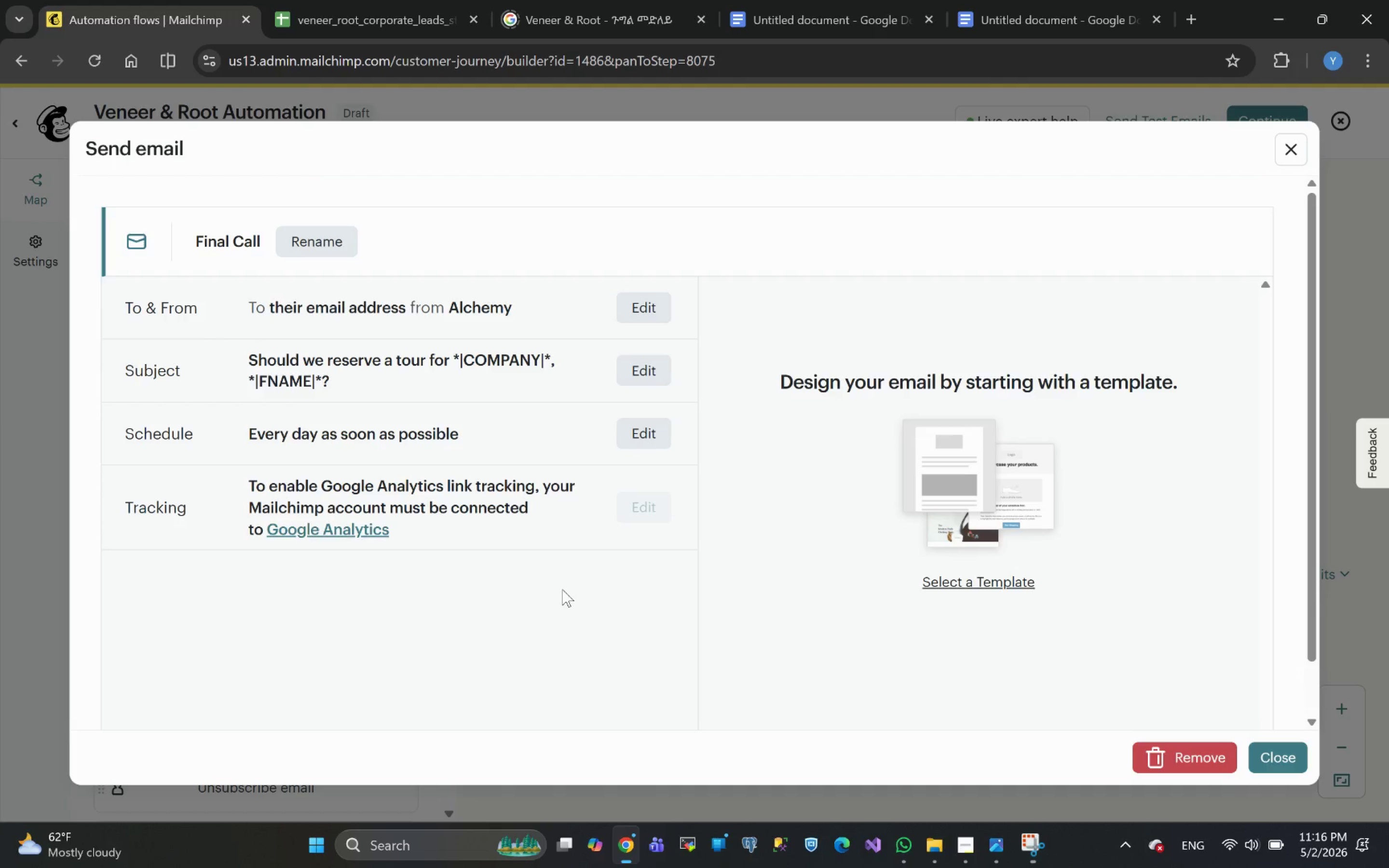 
left_click([965, 840])